 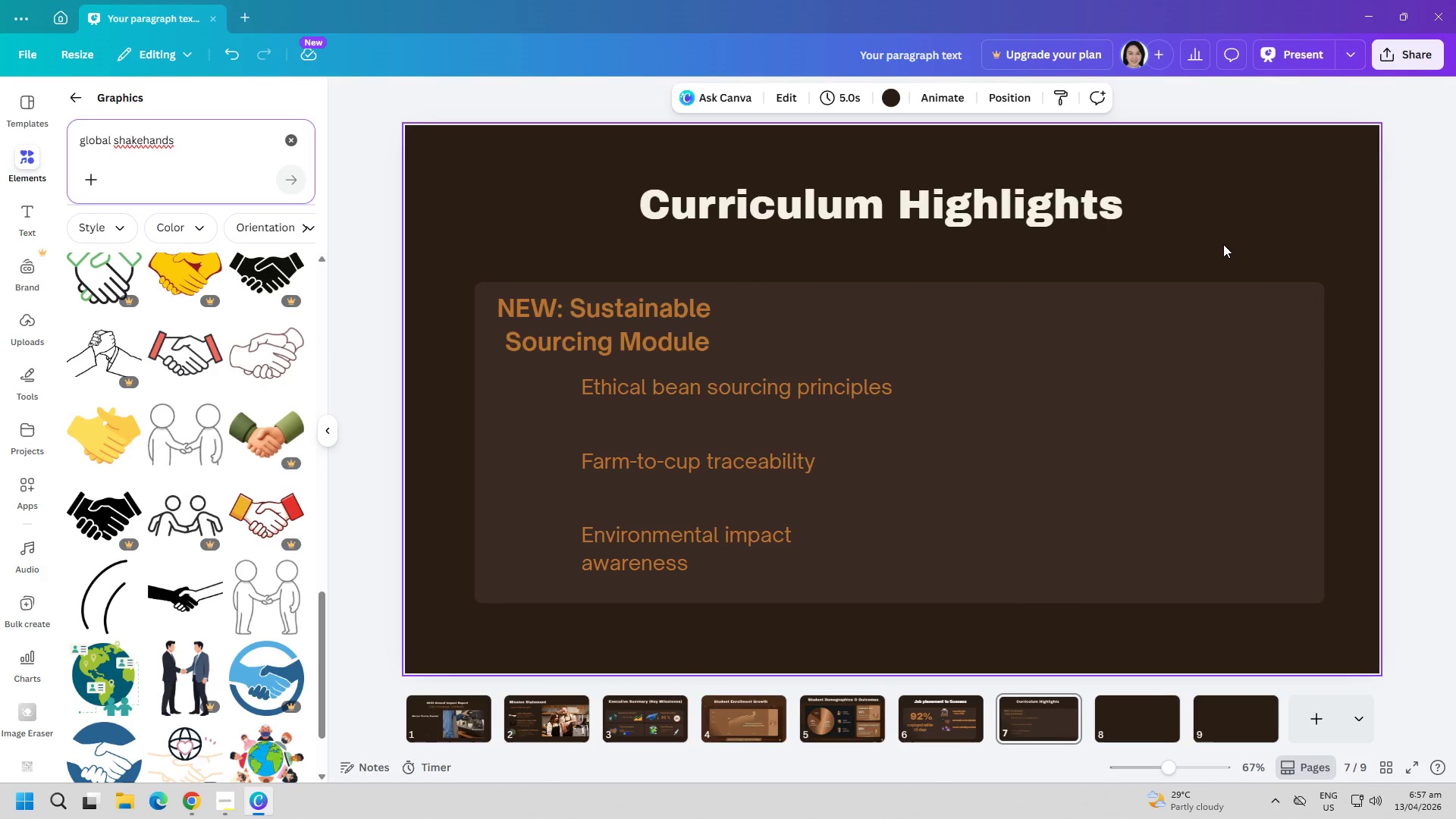 
key(Control+ControlLeft)
 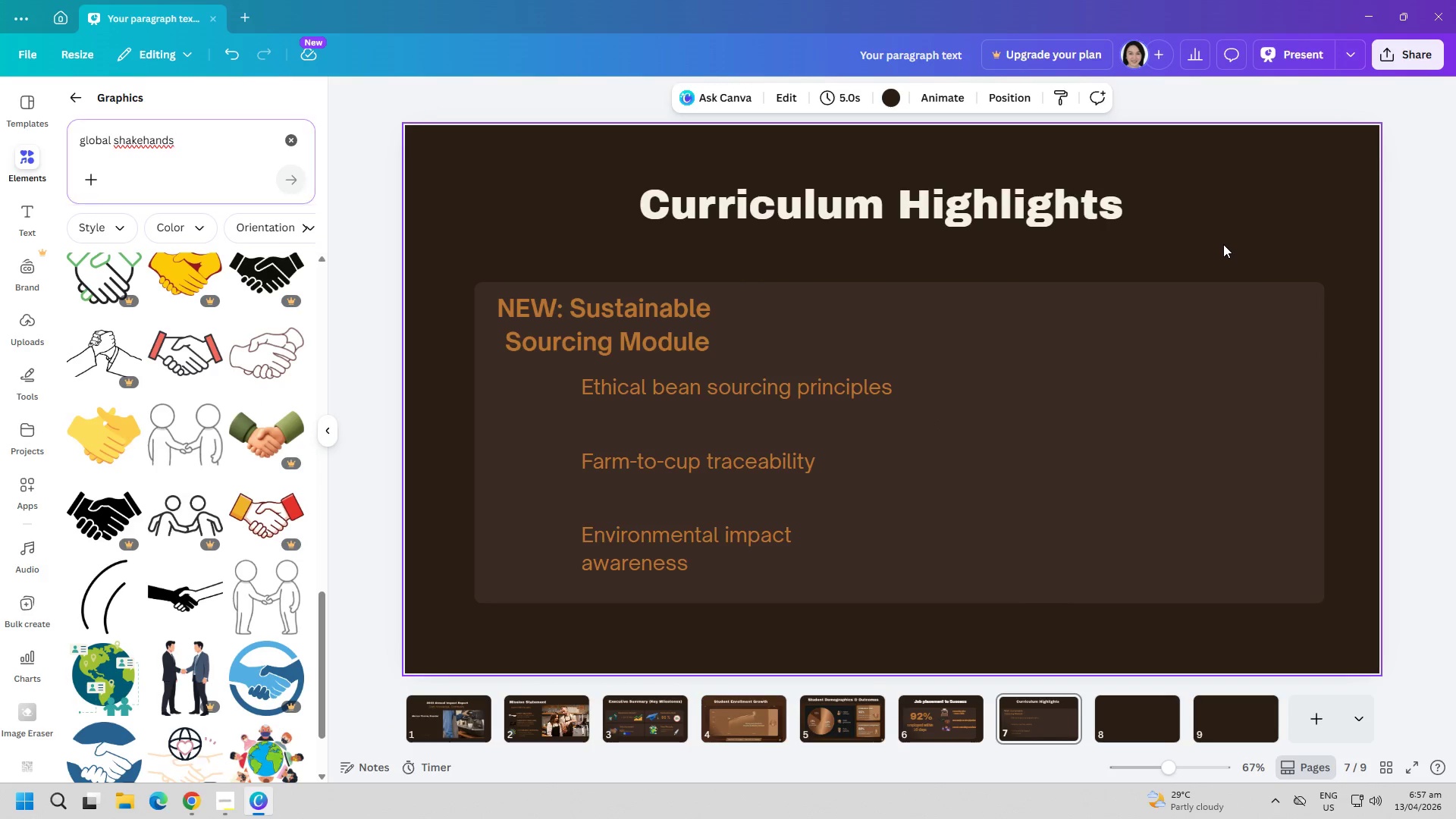 
key(Control+V)
 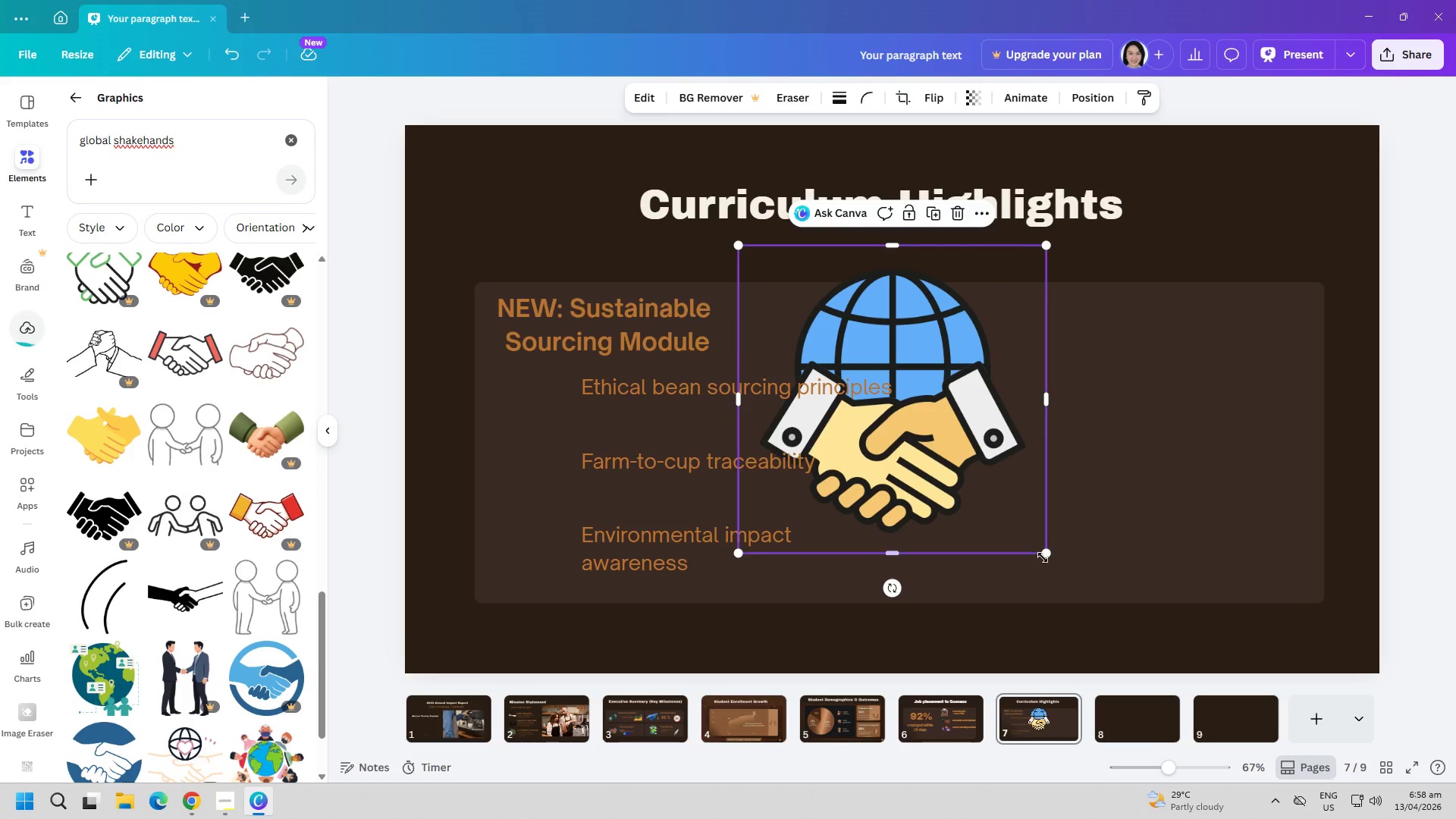 
left_click_drag(start_coordinate=[1048, 557], to_coordinate=[777, 389])
 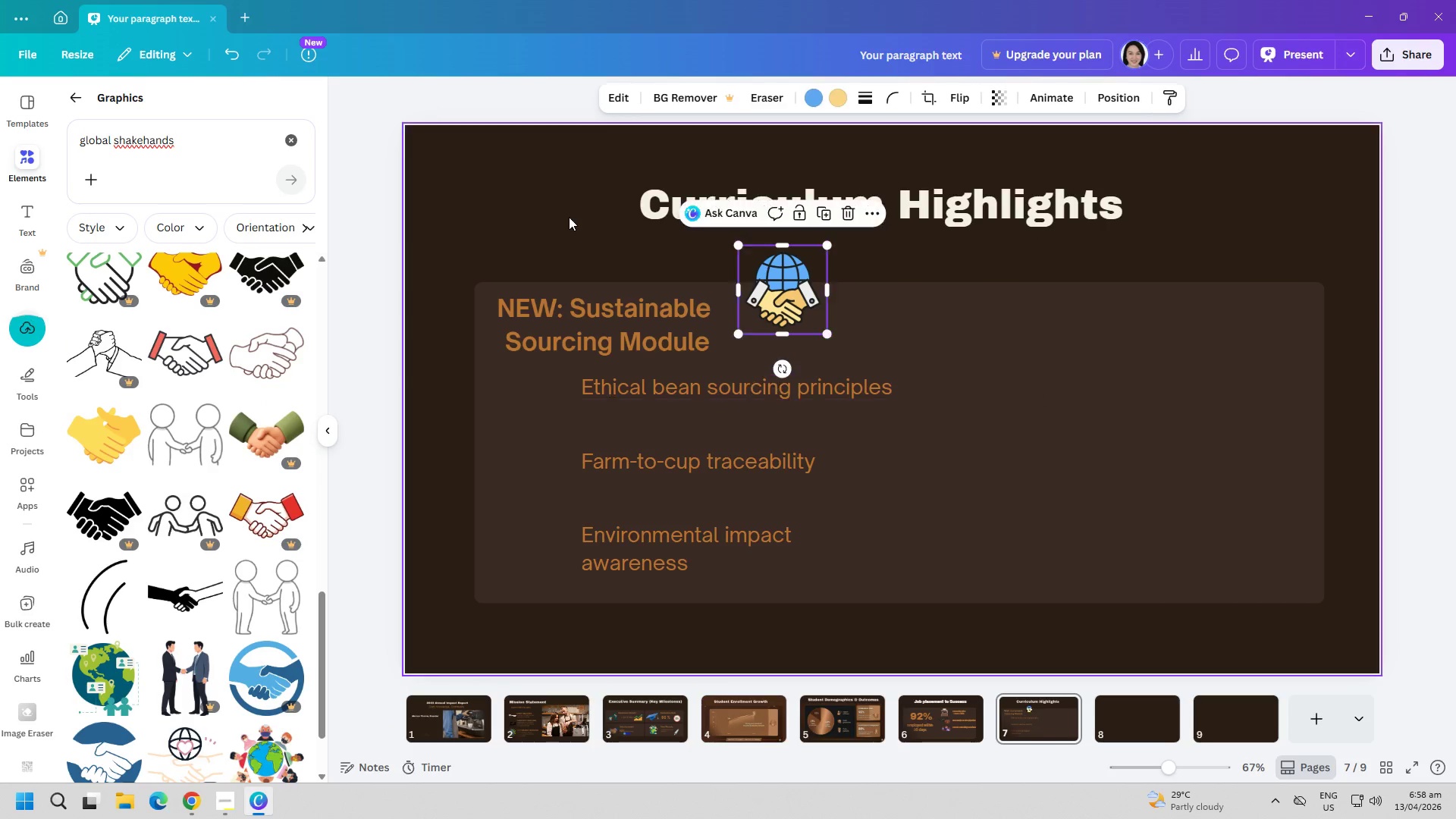 
left_click([567, 214])
 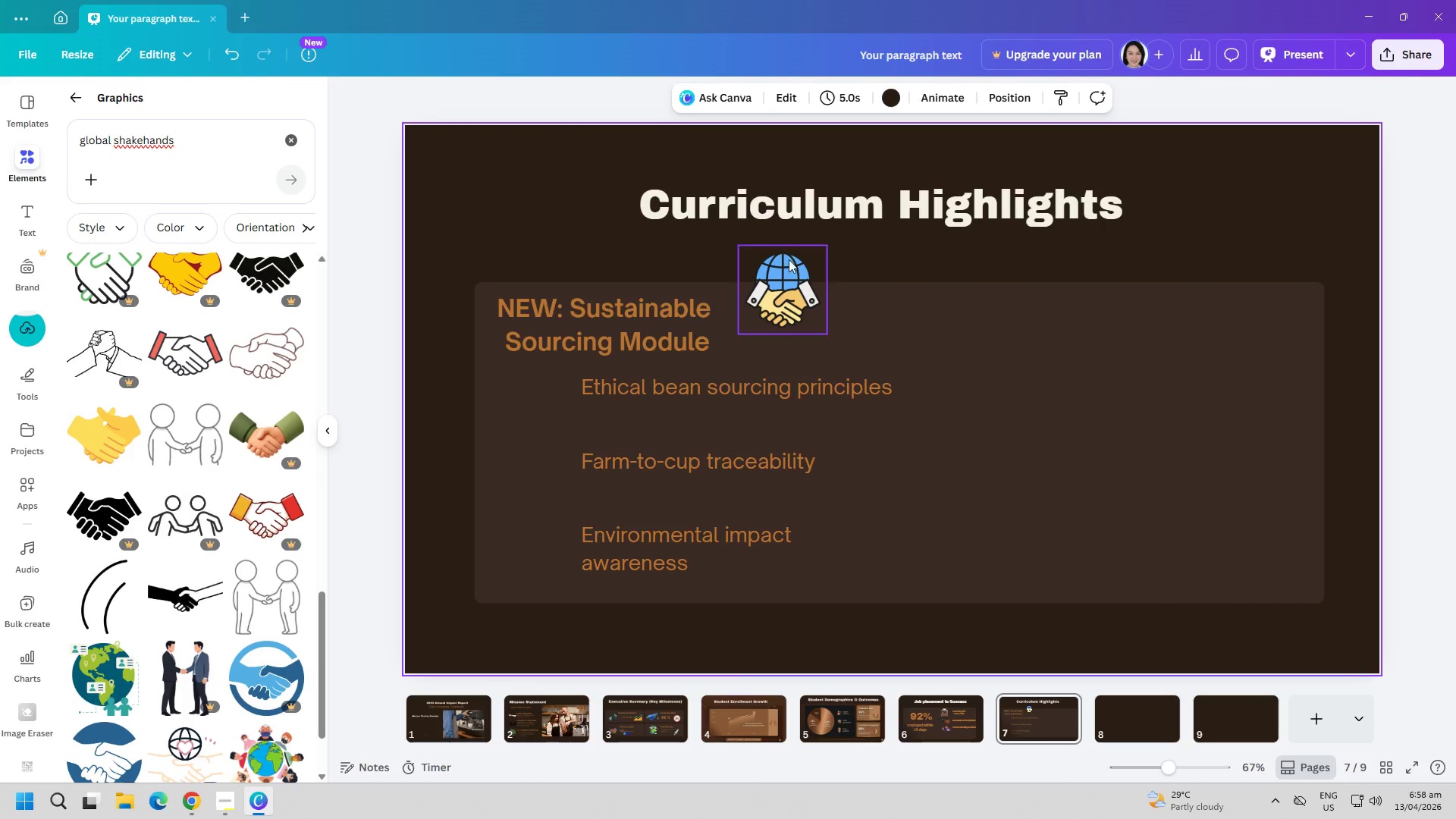 
left_click_drag(start_coordinate=[793, 258], to_coordinate=[550, 365])
 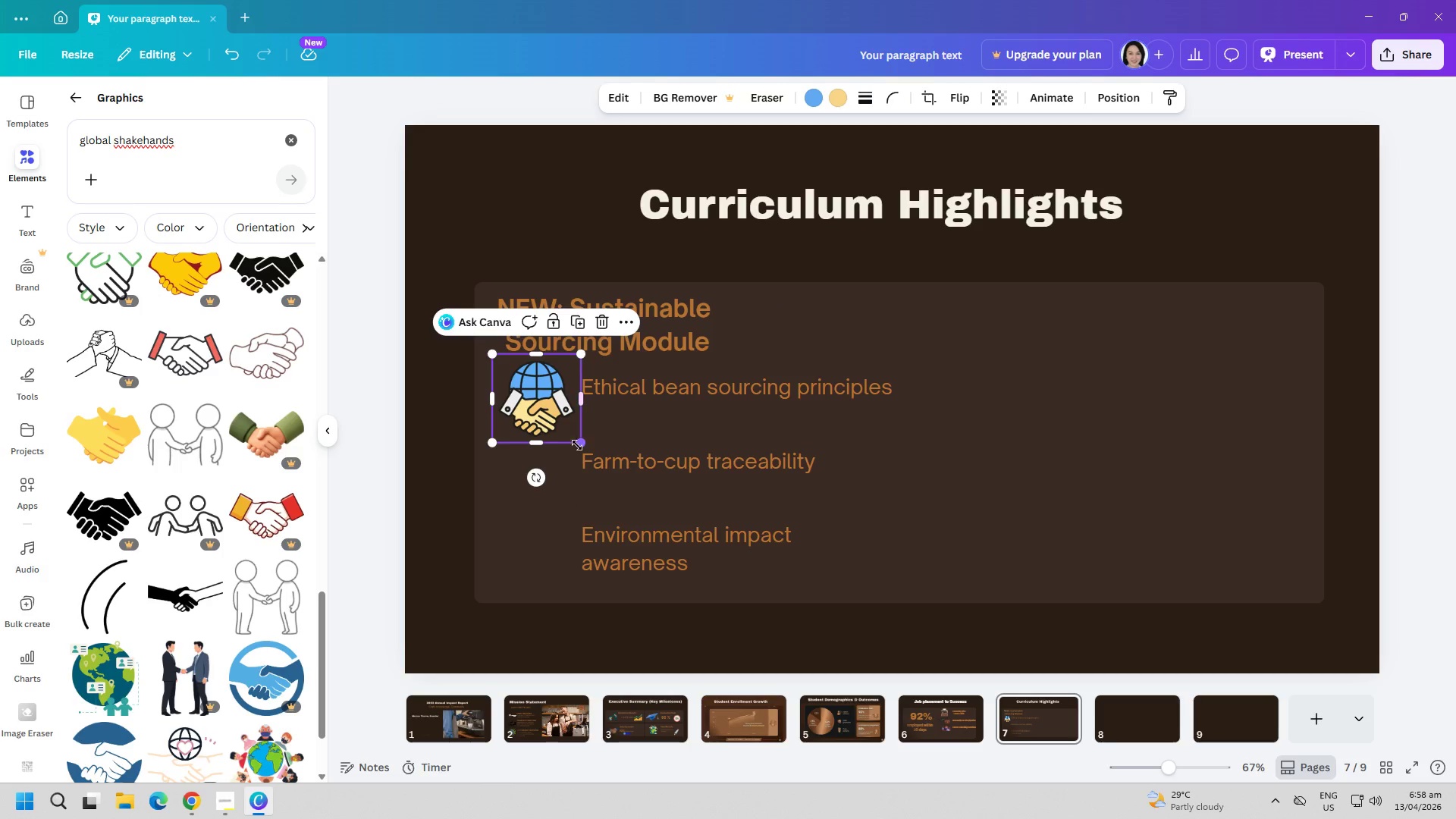 
left_click_drag(start_coordinate=[579, 444], to_coordinate=[557, 423])
 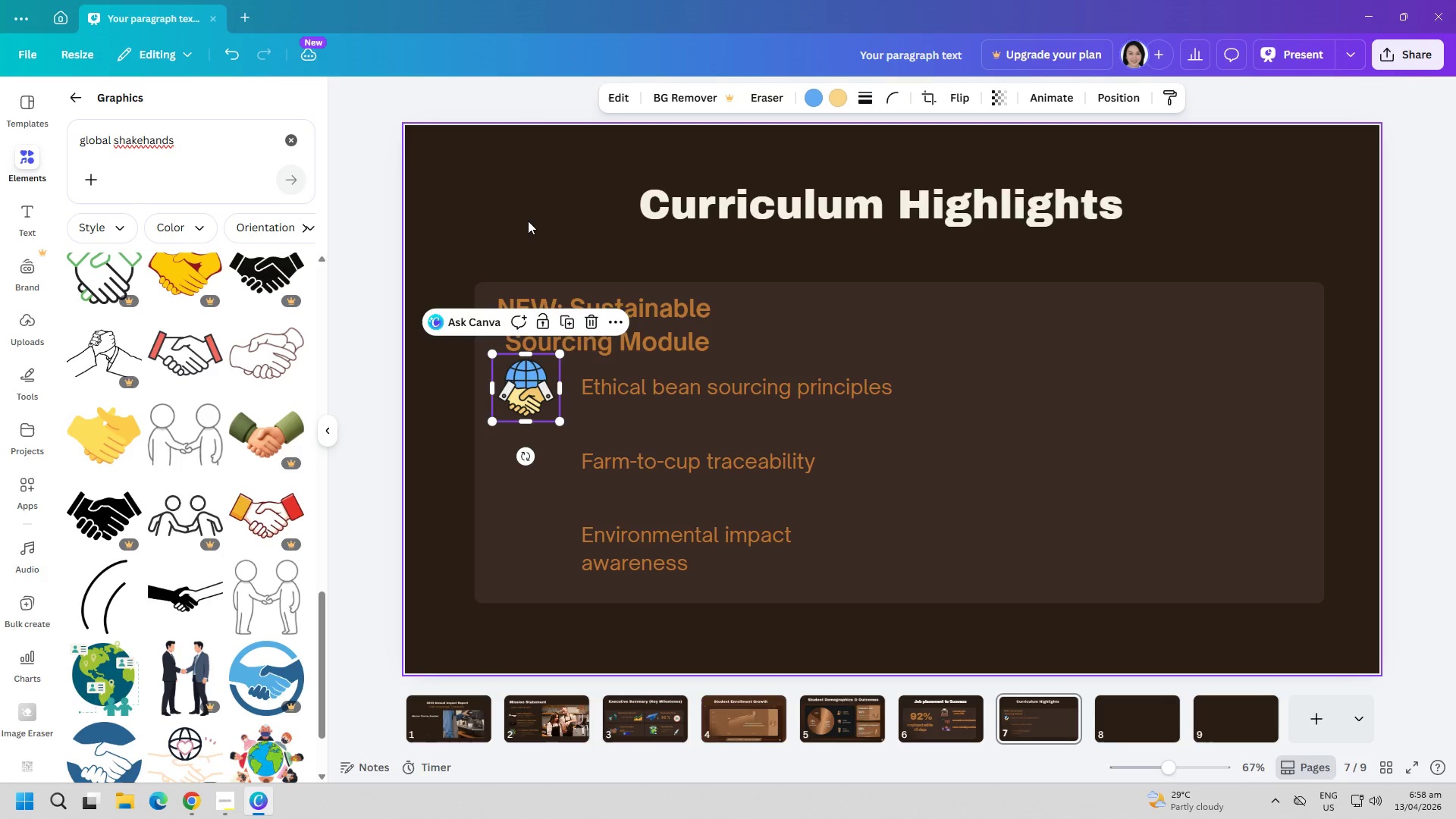 
left_click([525, 214])
 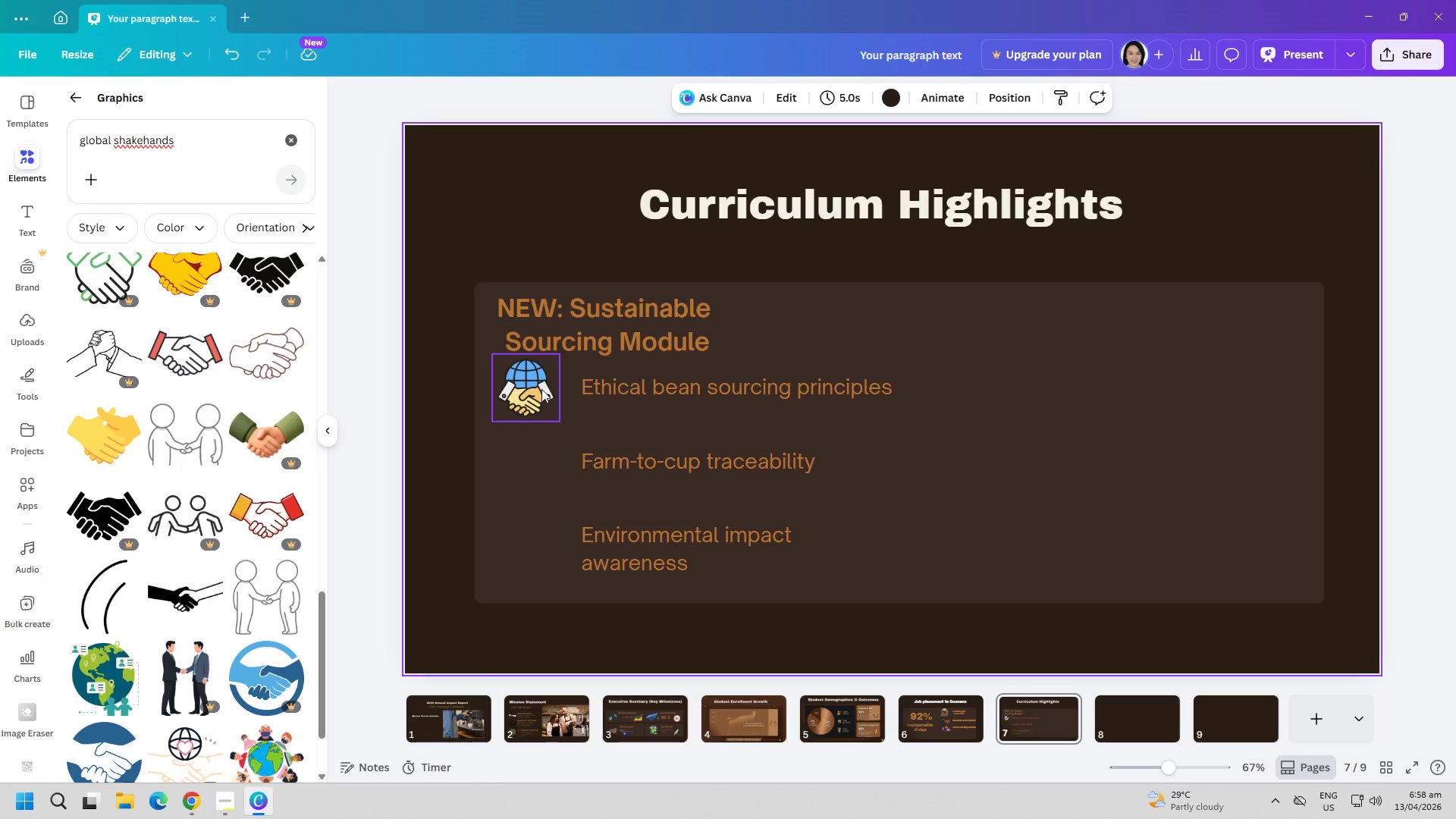 
left_click_drag(start_coordinate=[538, 388], to_coordinate=[550, 389])
 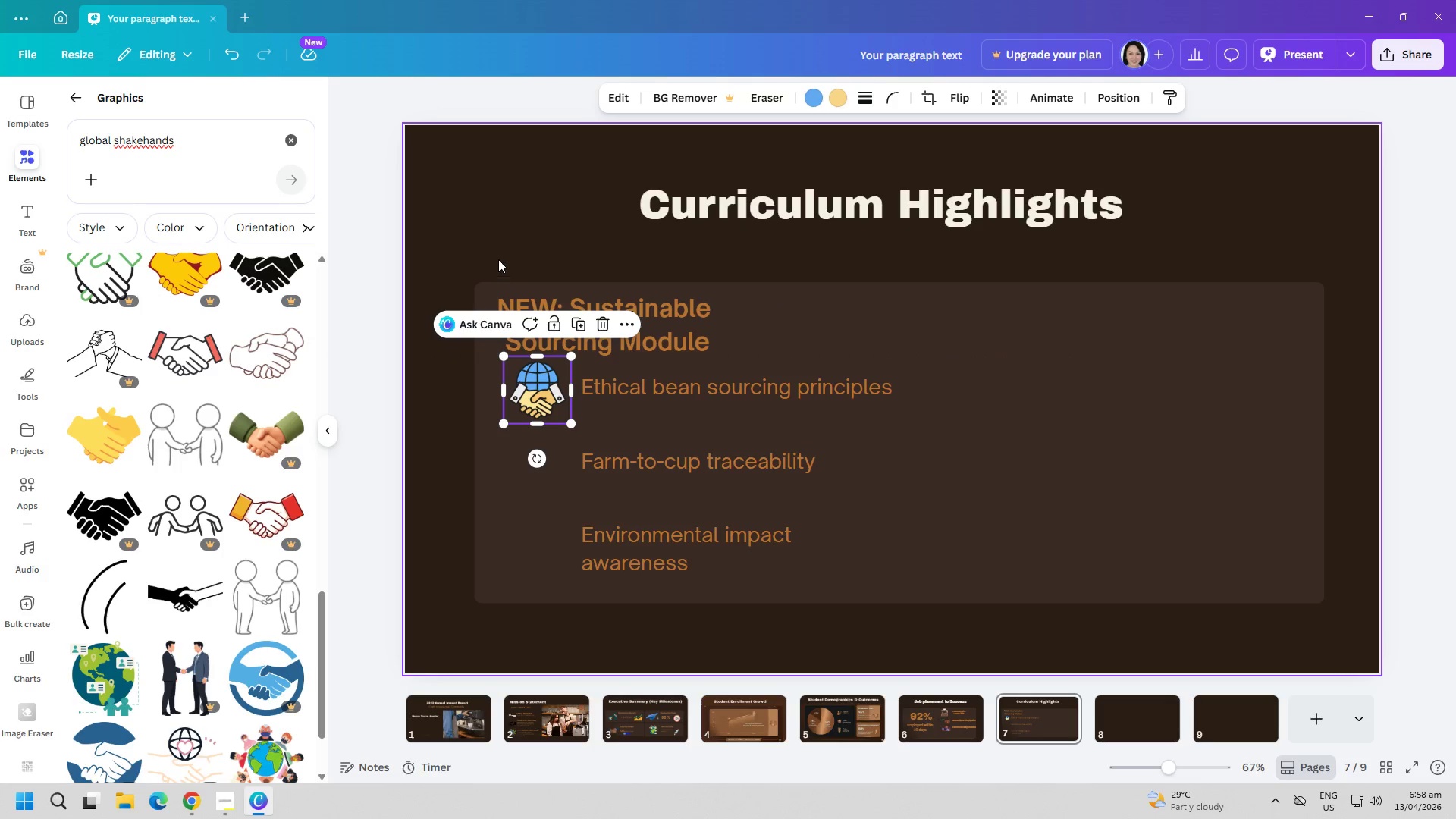 
left_click([512, 232])
 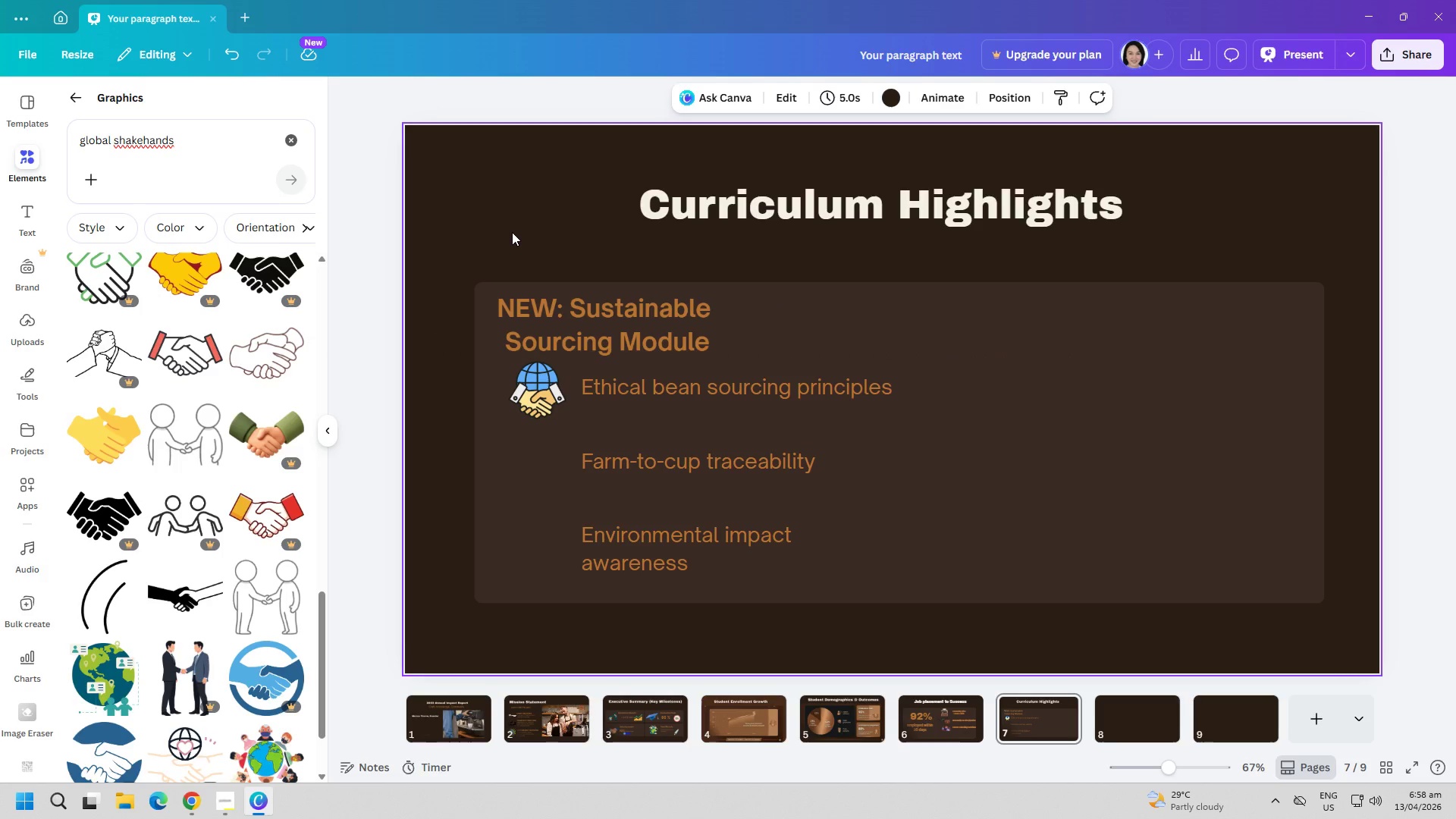 
wait(6.52)
 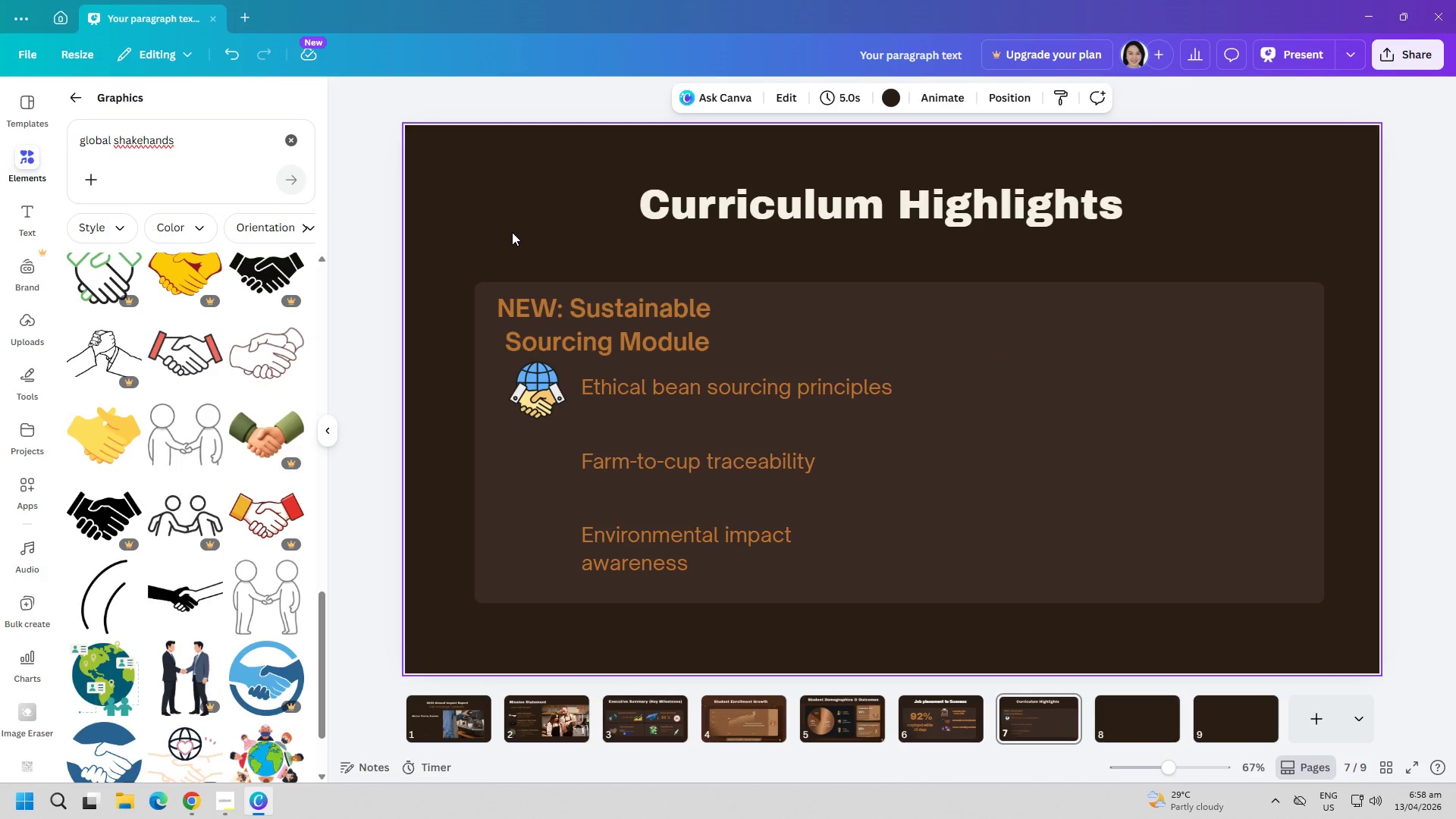 
left_click([289, 146])
 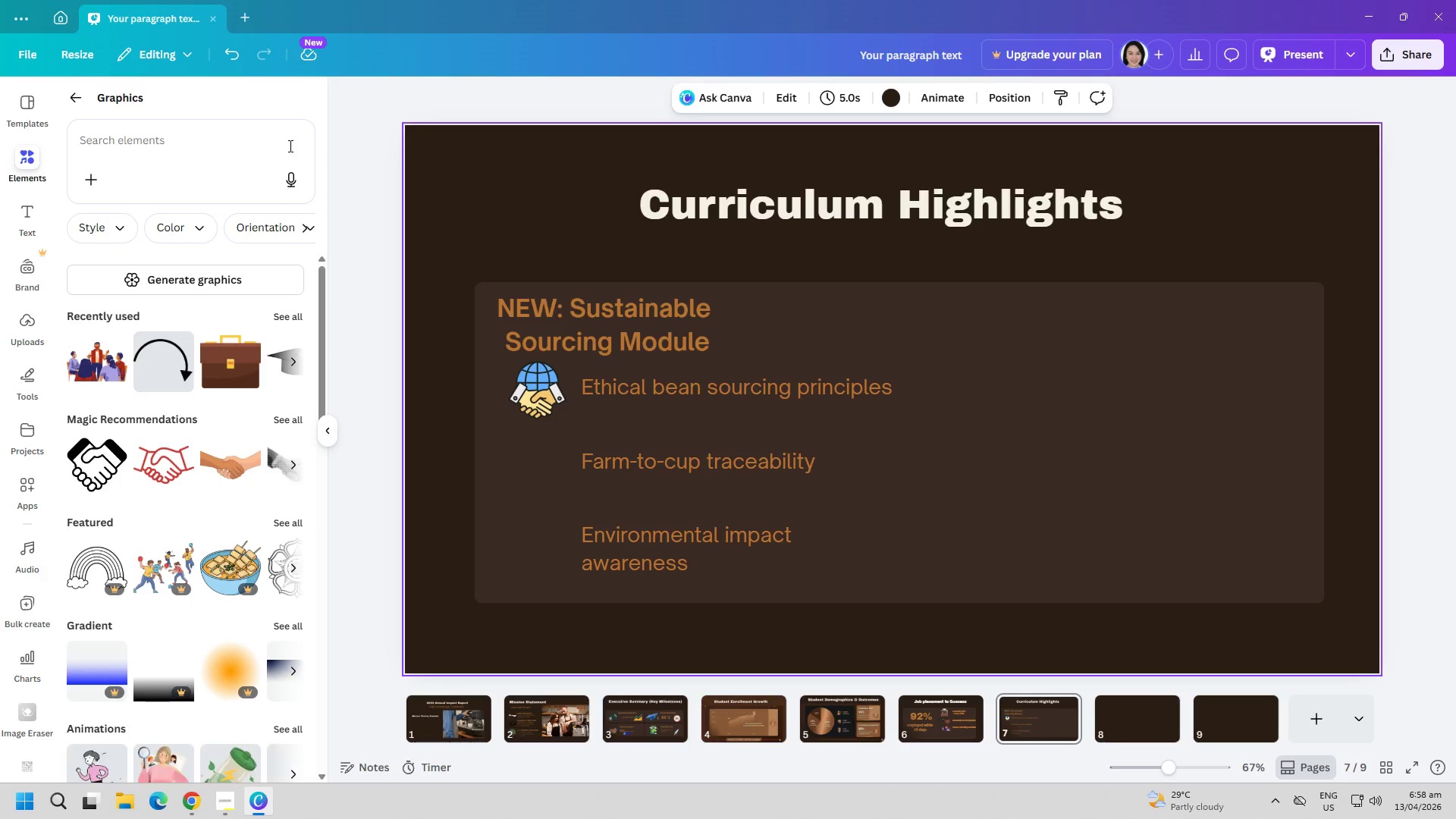 
type(farm-)
 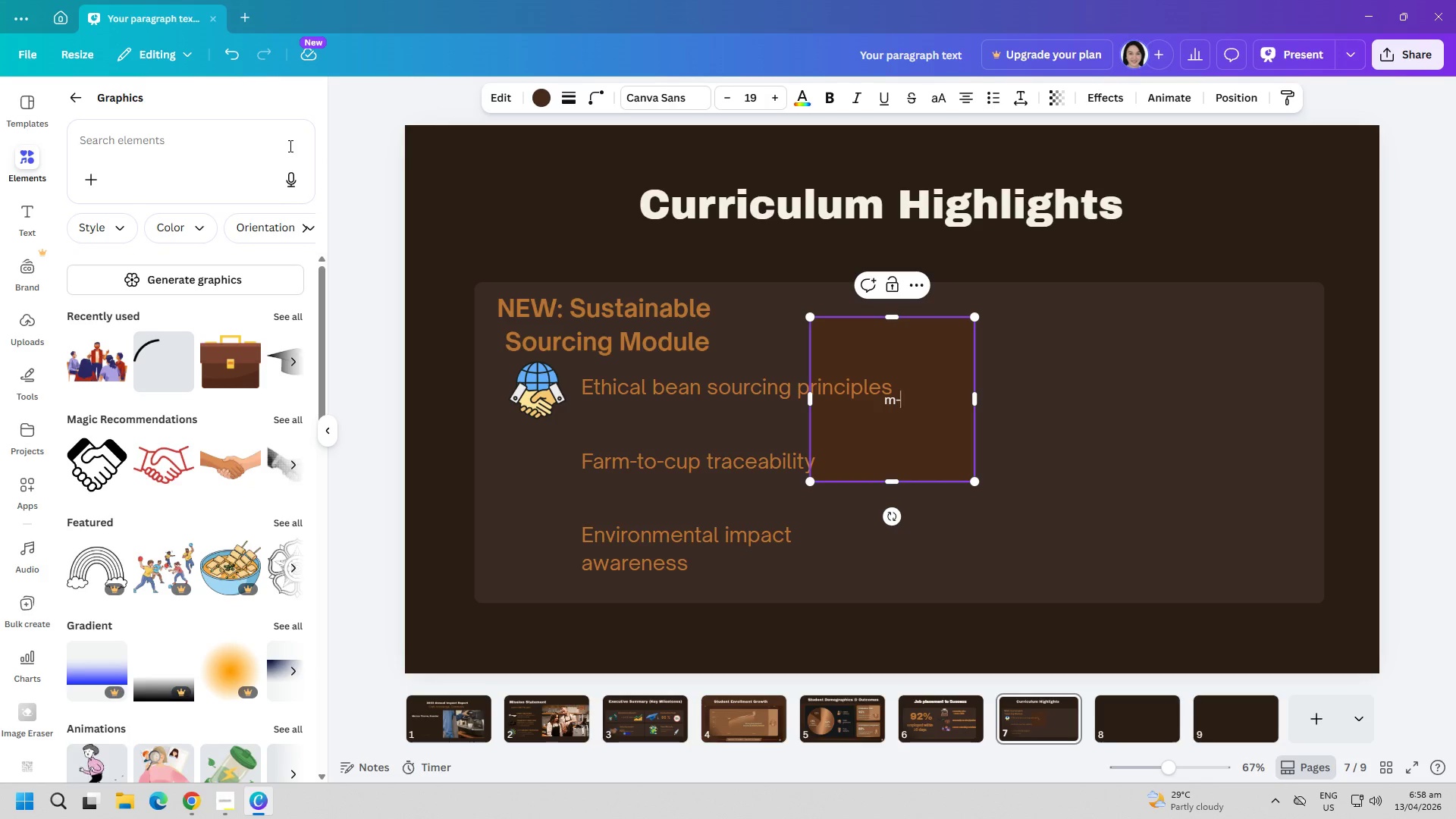 
left_click([289, 146])
 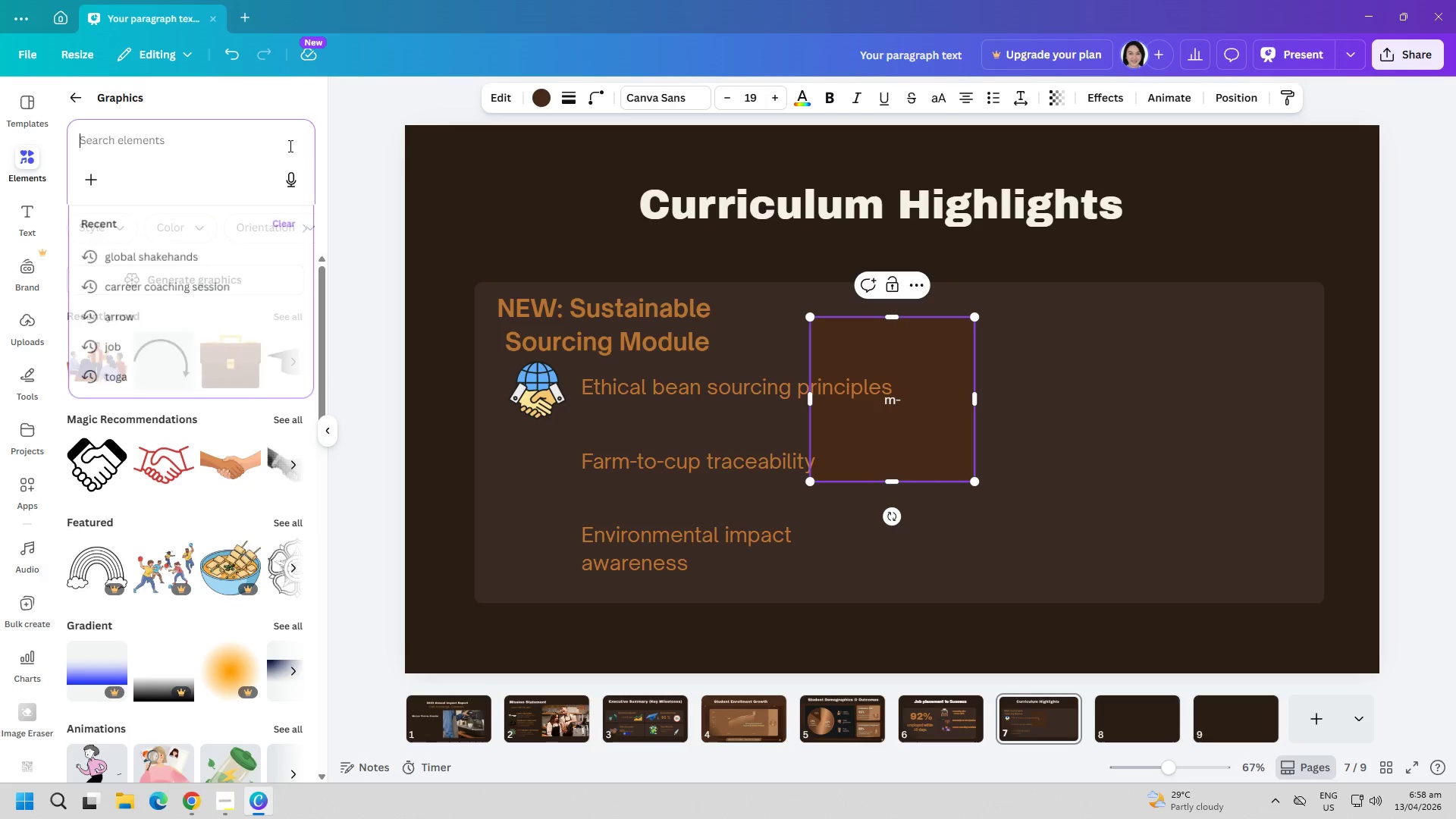 
type(farm-to-cup traceability)
 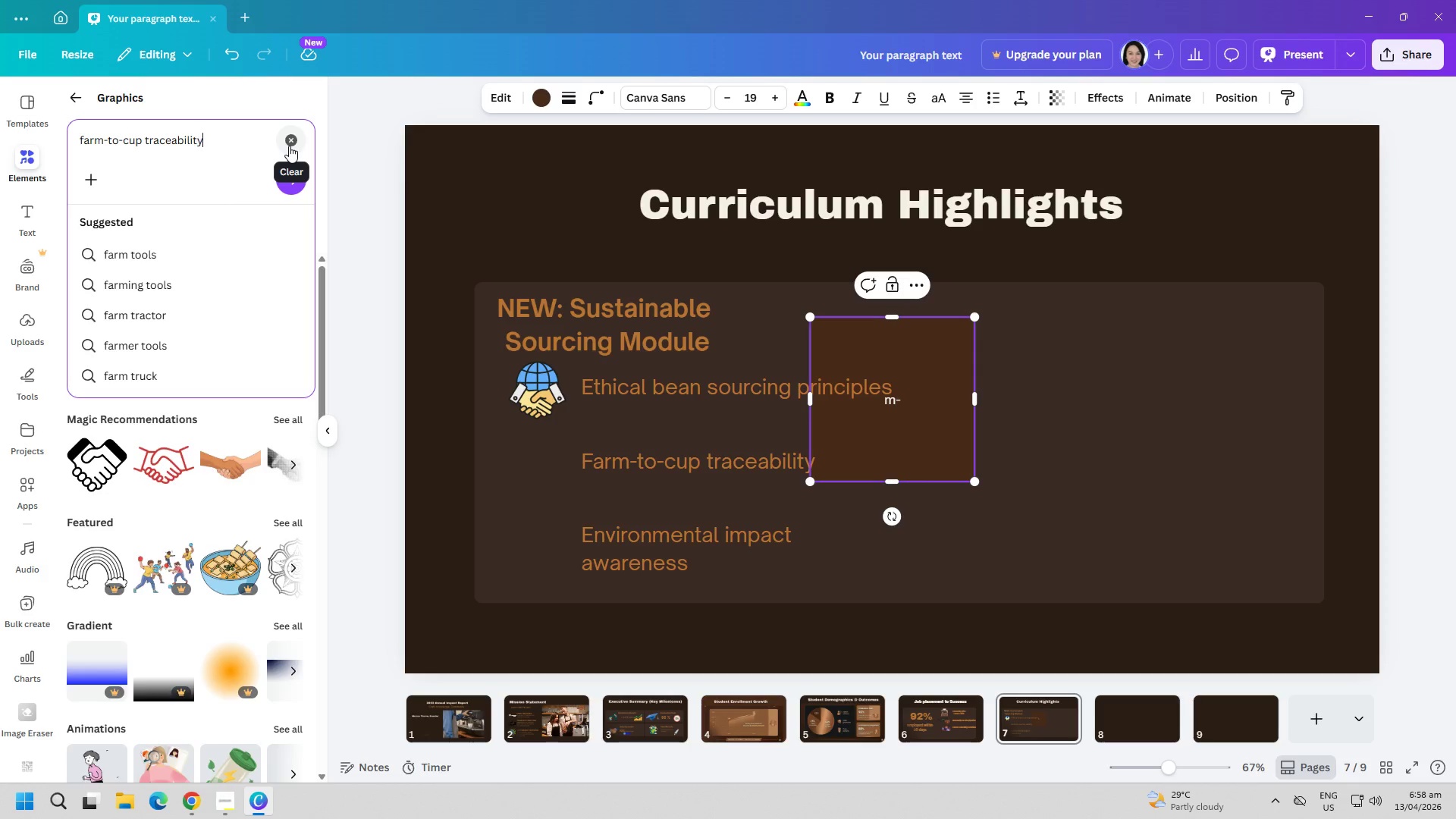 
key(Enter)
 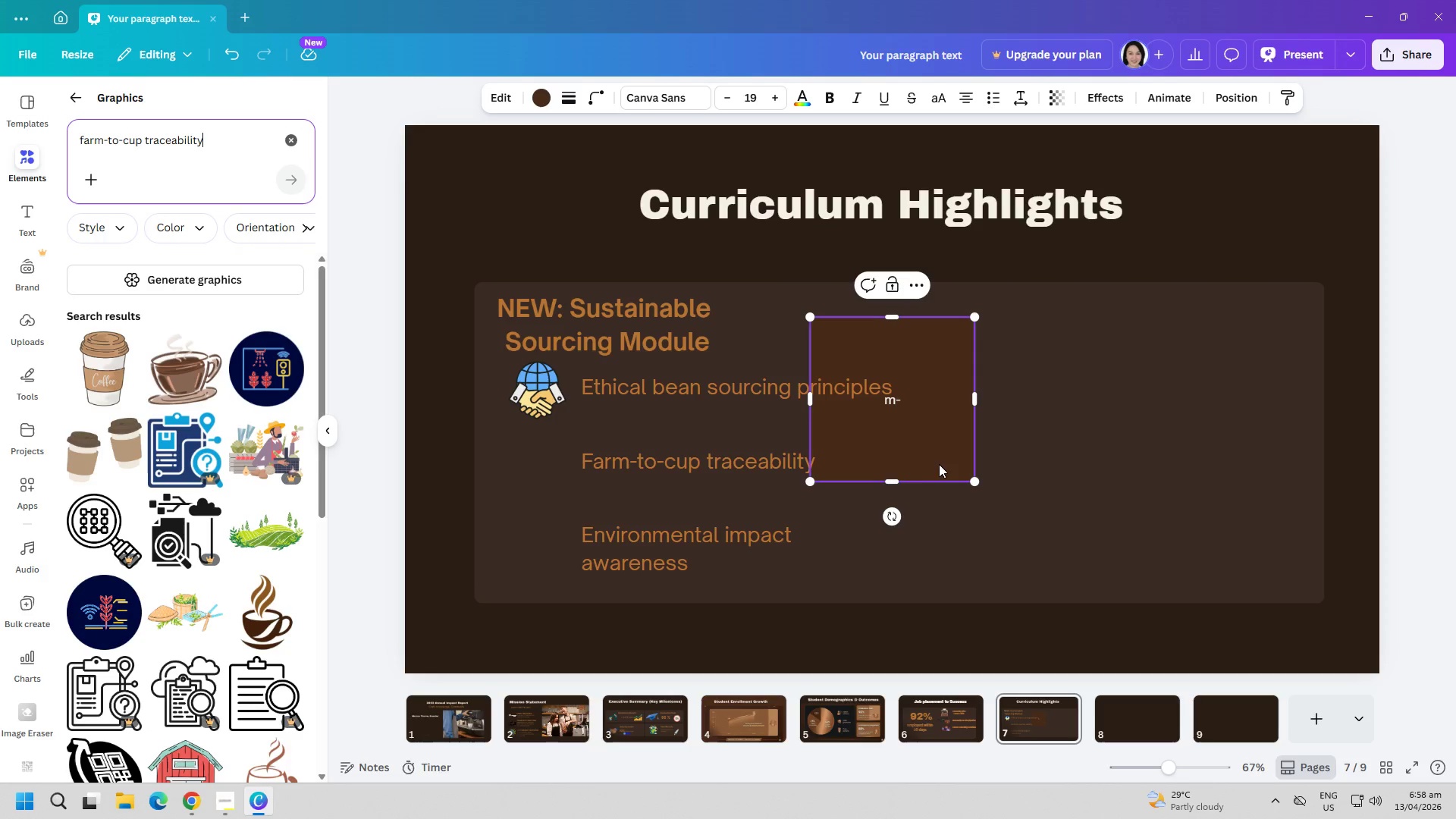 
left_click([940, 449])
 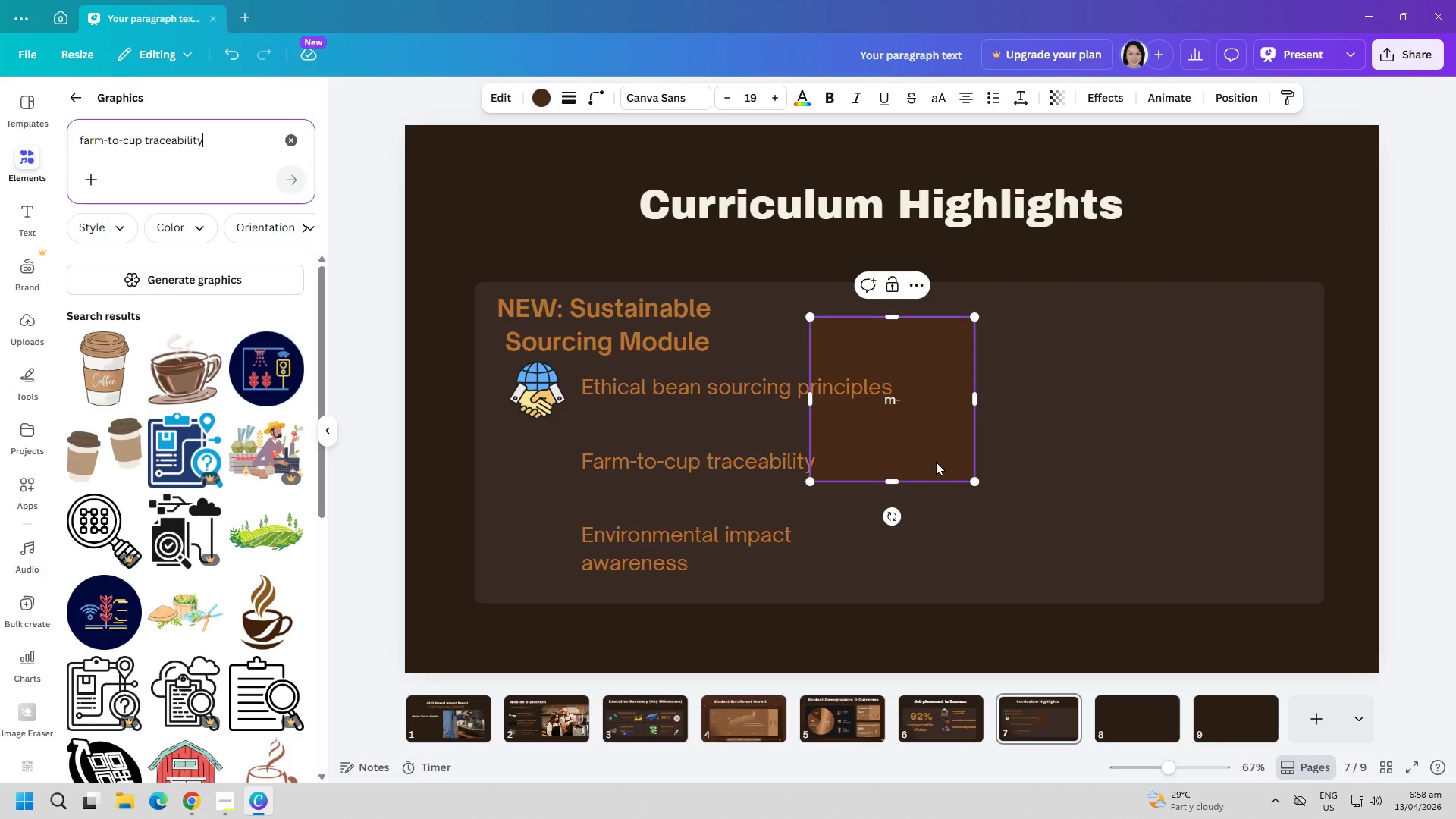 
key(Delete)
 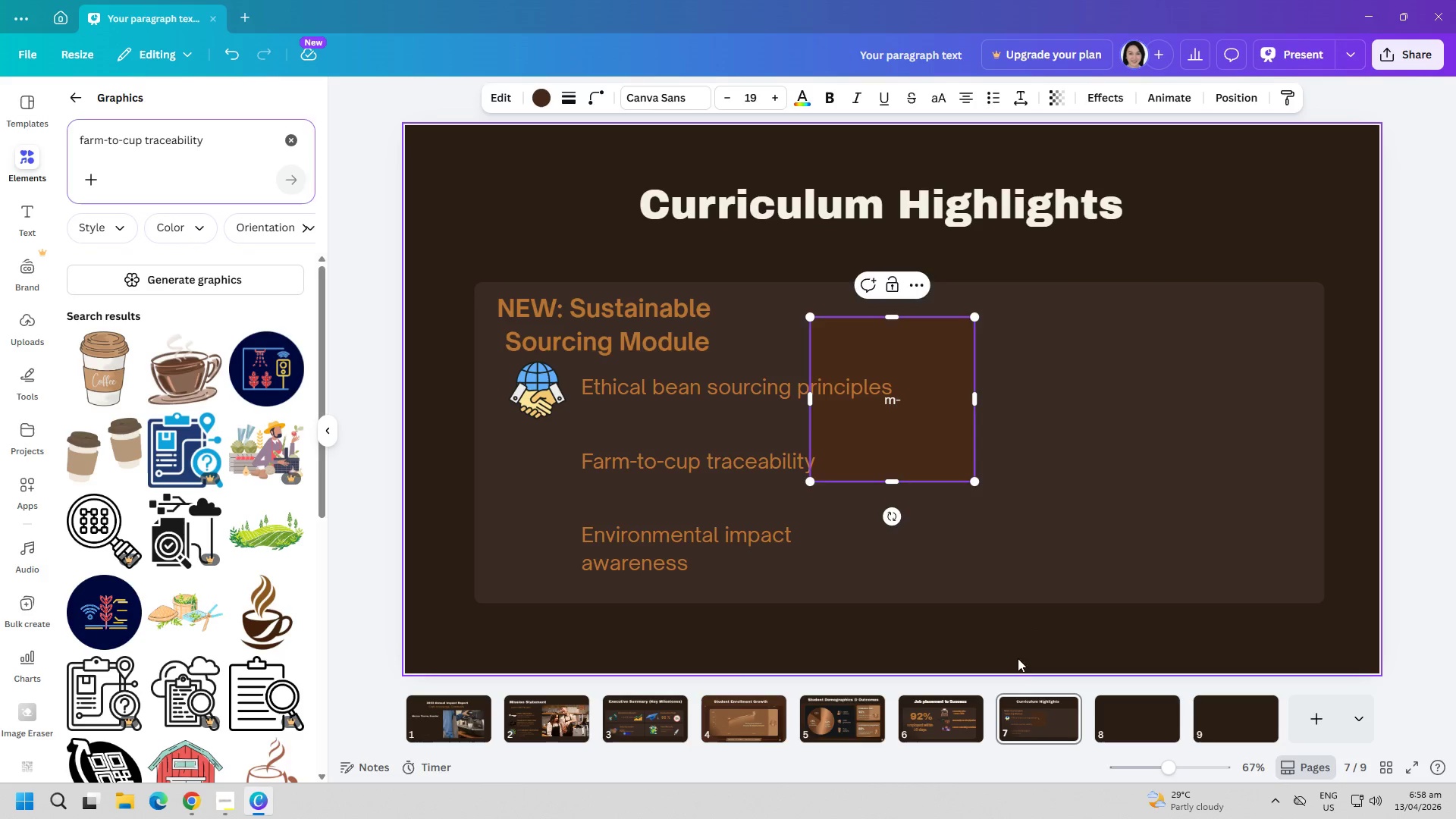 
double_click([893, 428])
 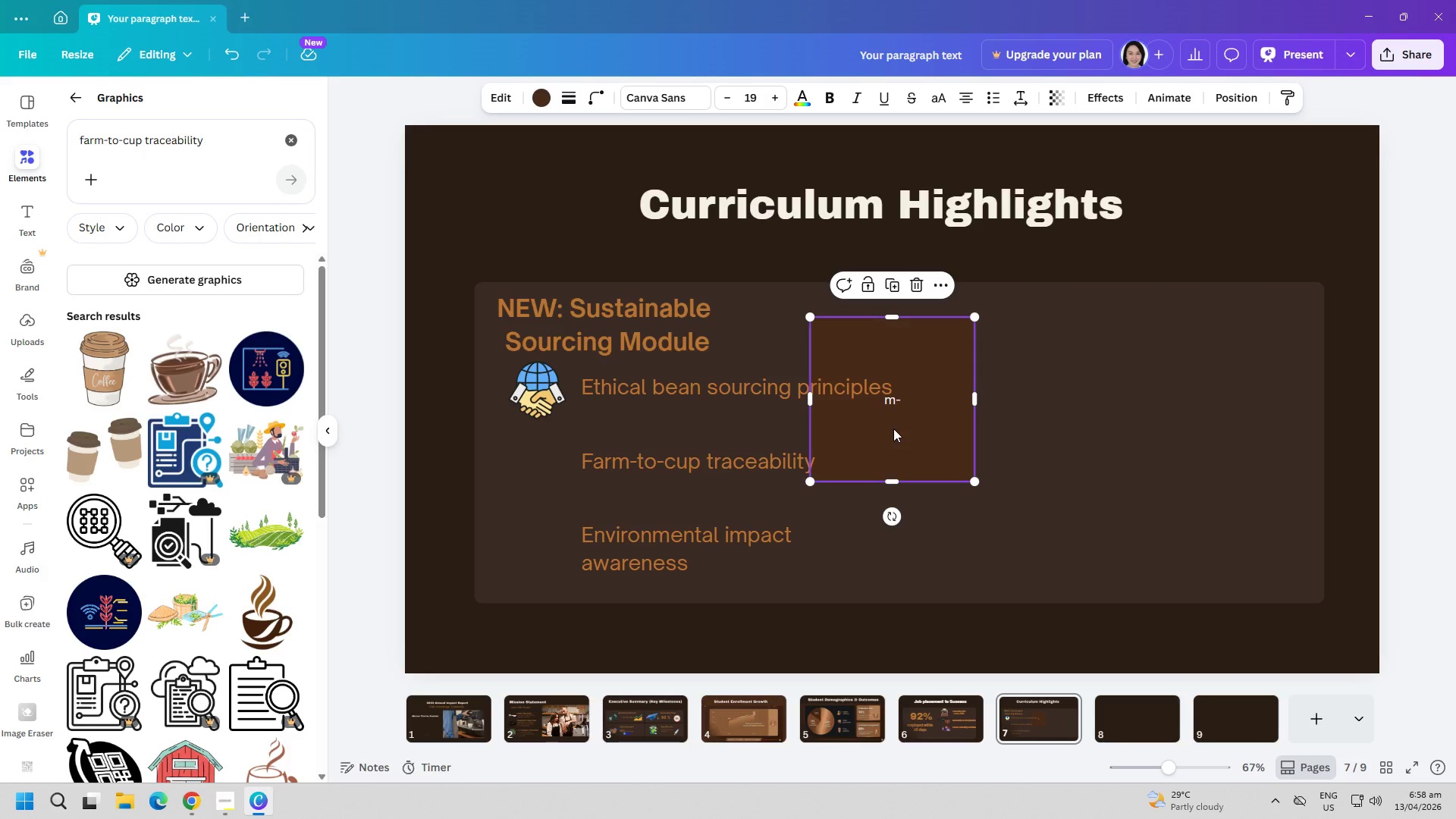 
key(Delete)
 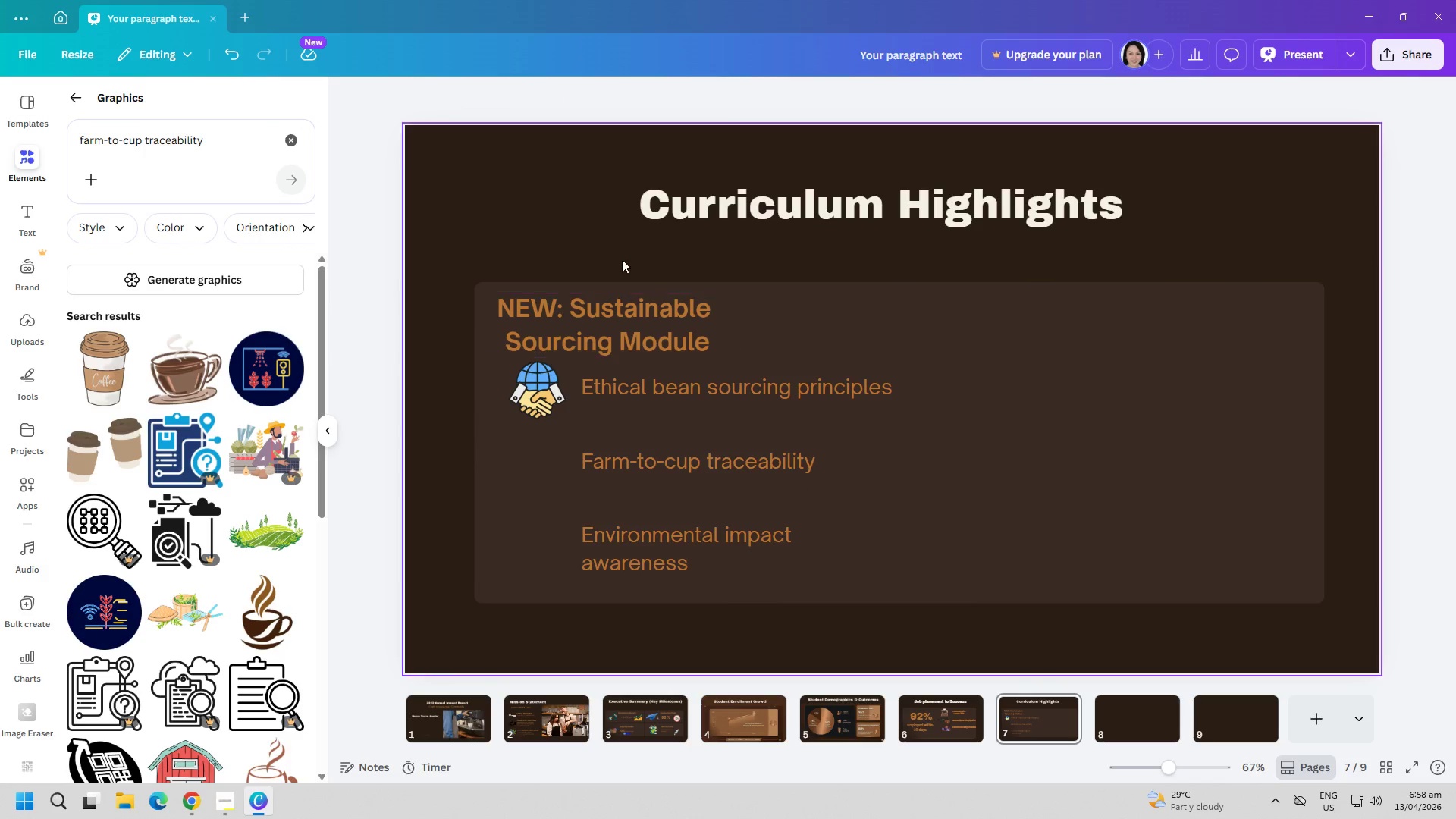 
left_click([603, 255])
 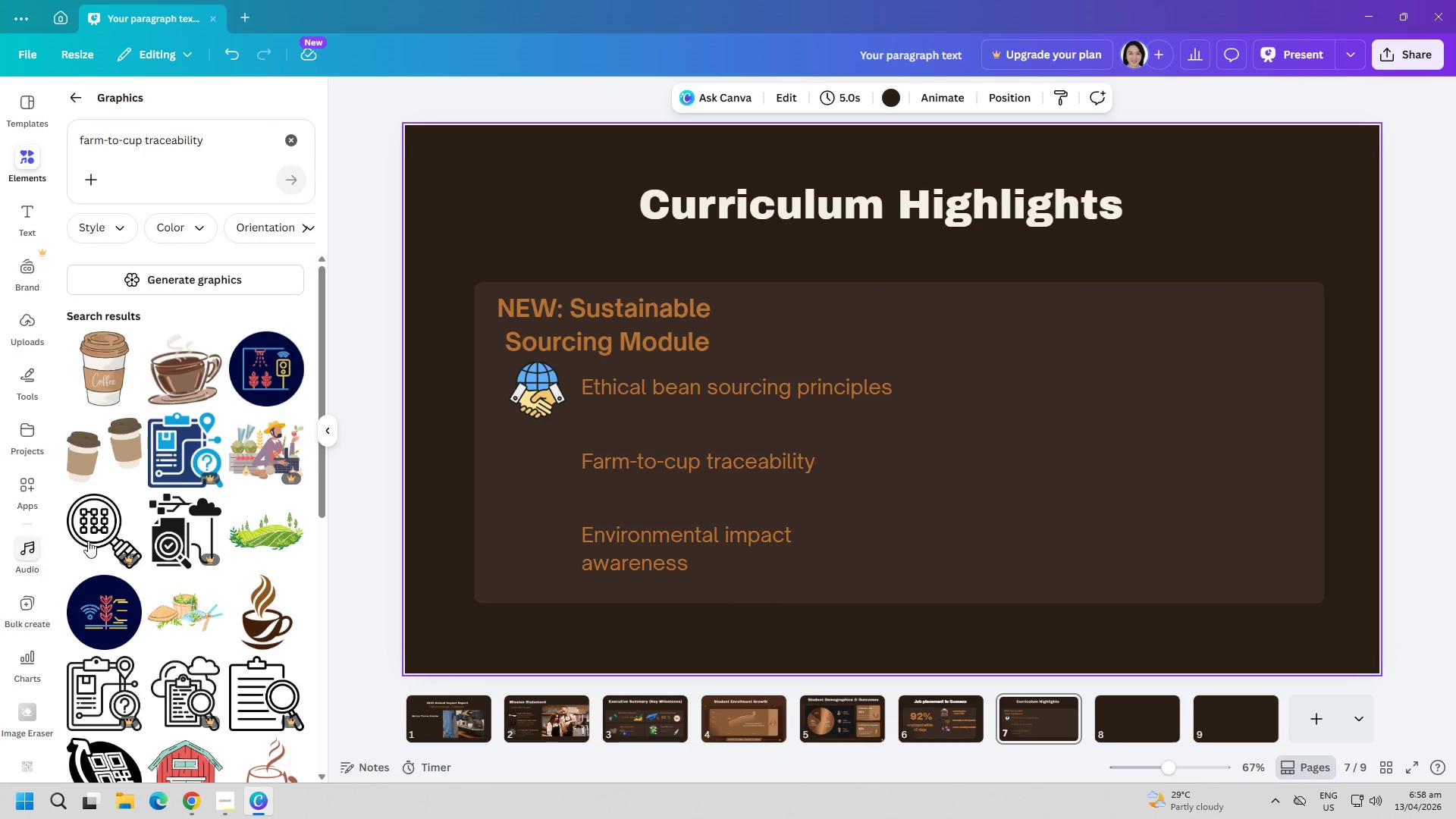 
scroll: coordinate [209, 624], scroll_direction: down, amount: 15.0
 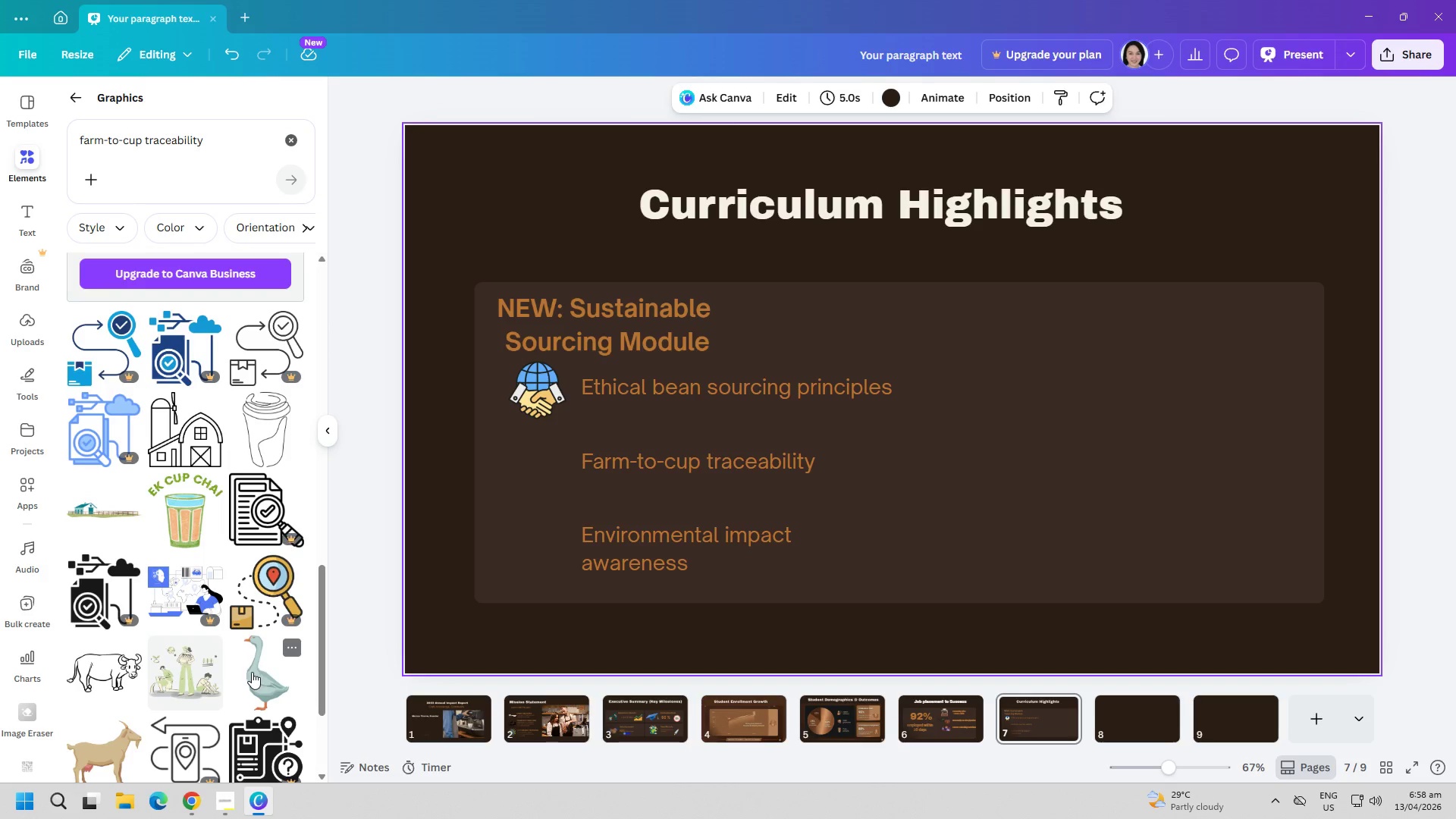 
scroll: coordinate [196, 710], scroll_direction: down, amount: 5.0
 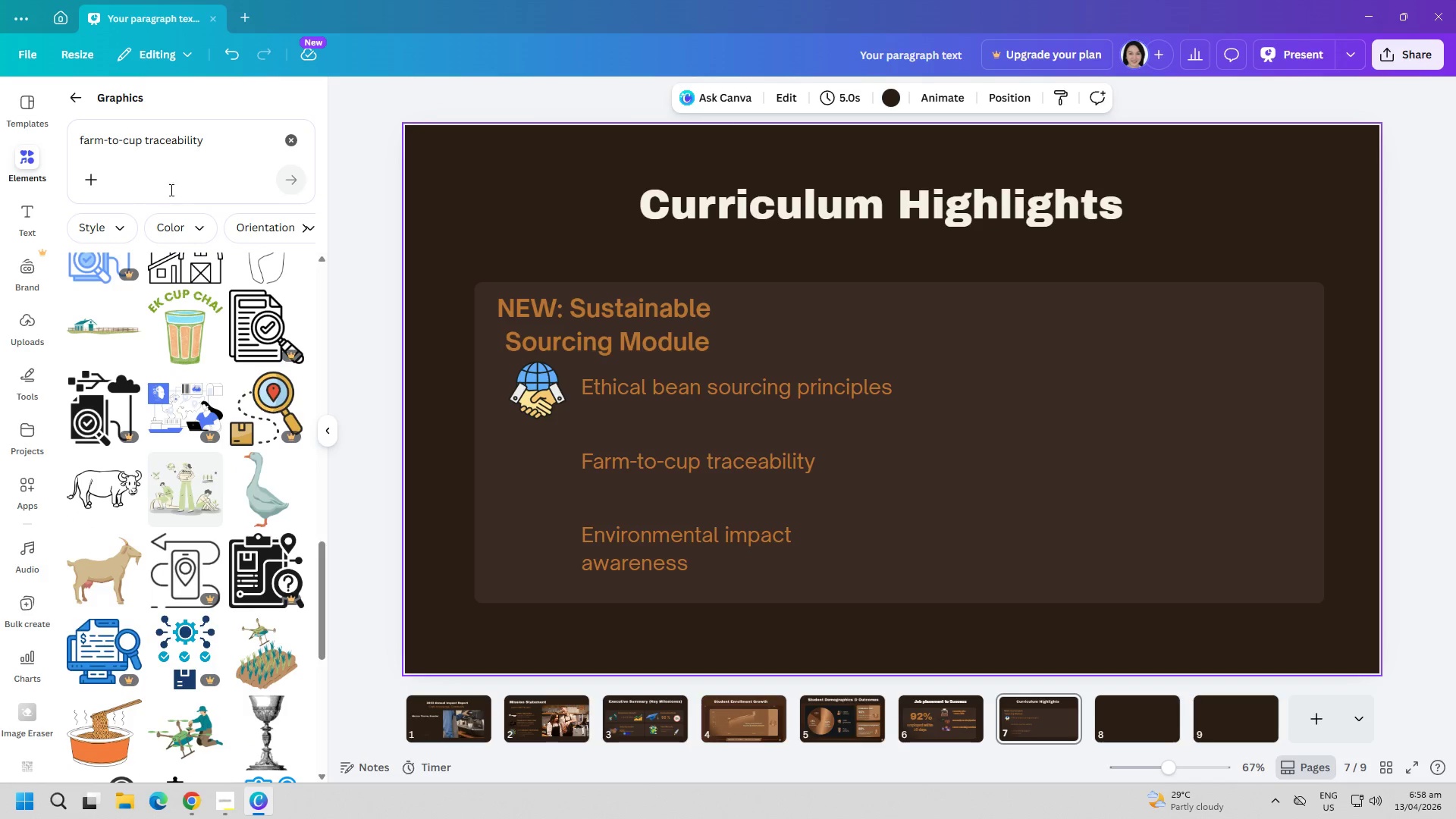 
double_click([219, 150])
 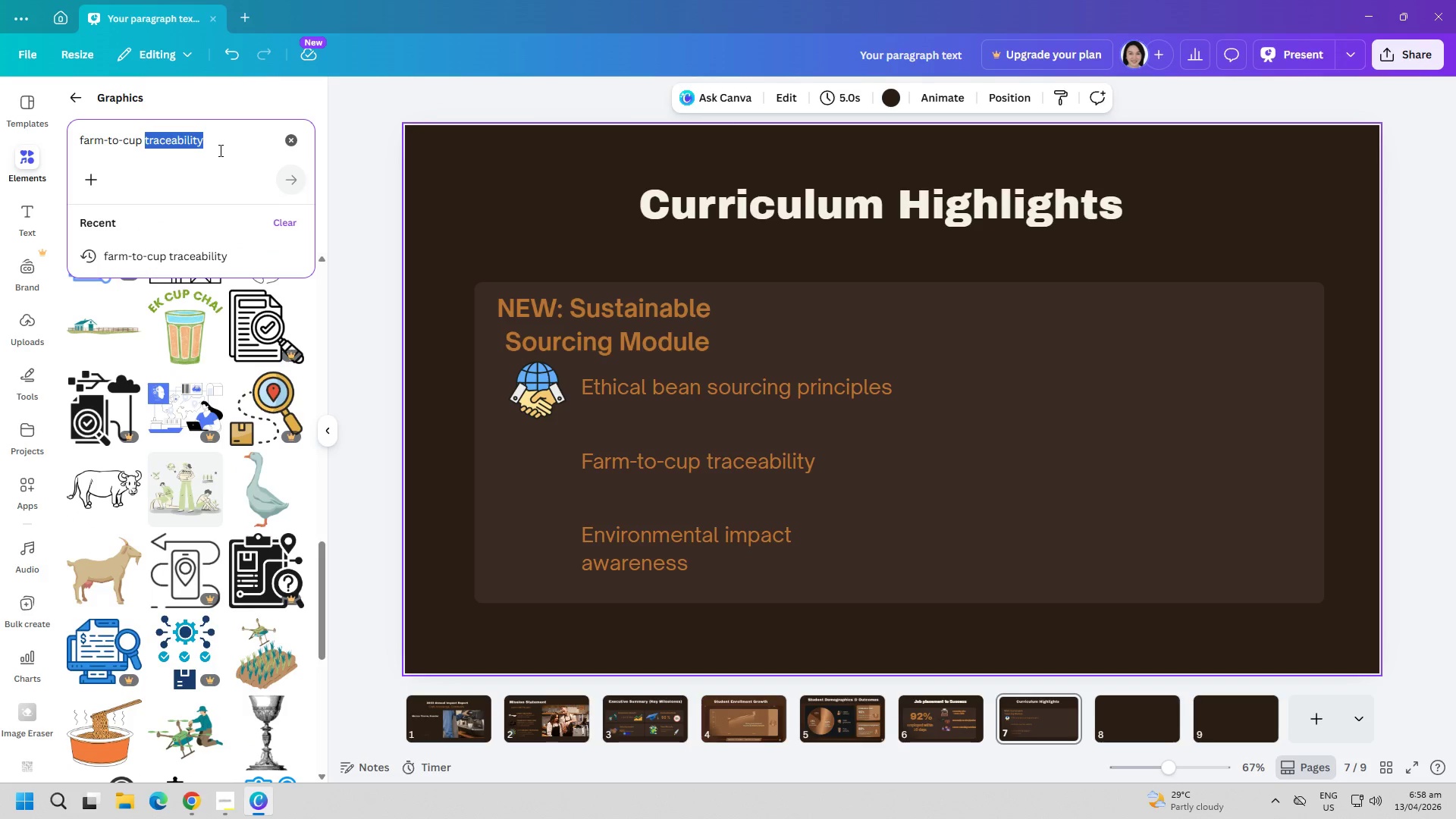 
triple_click([219, 150])
 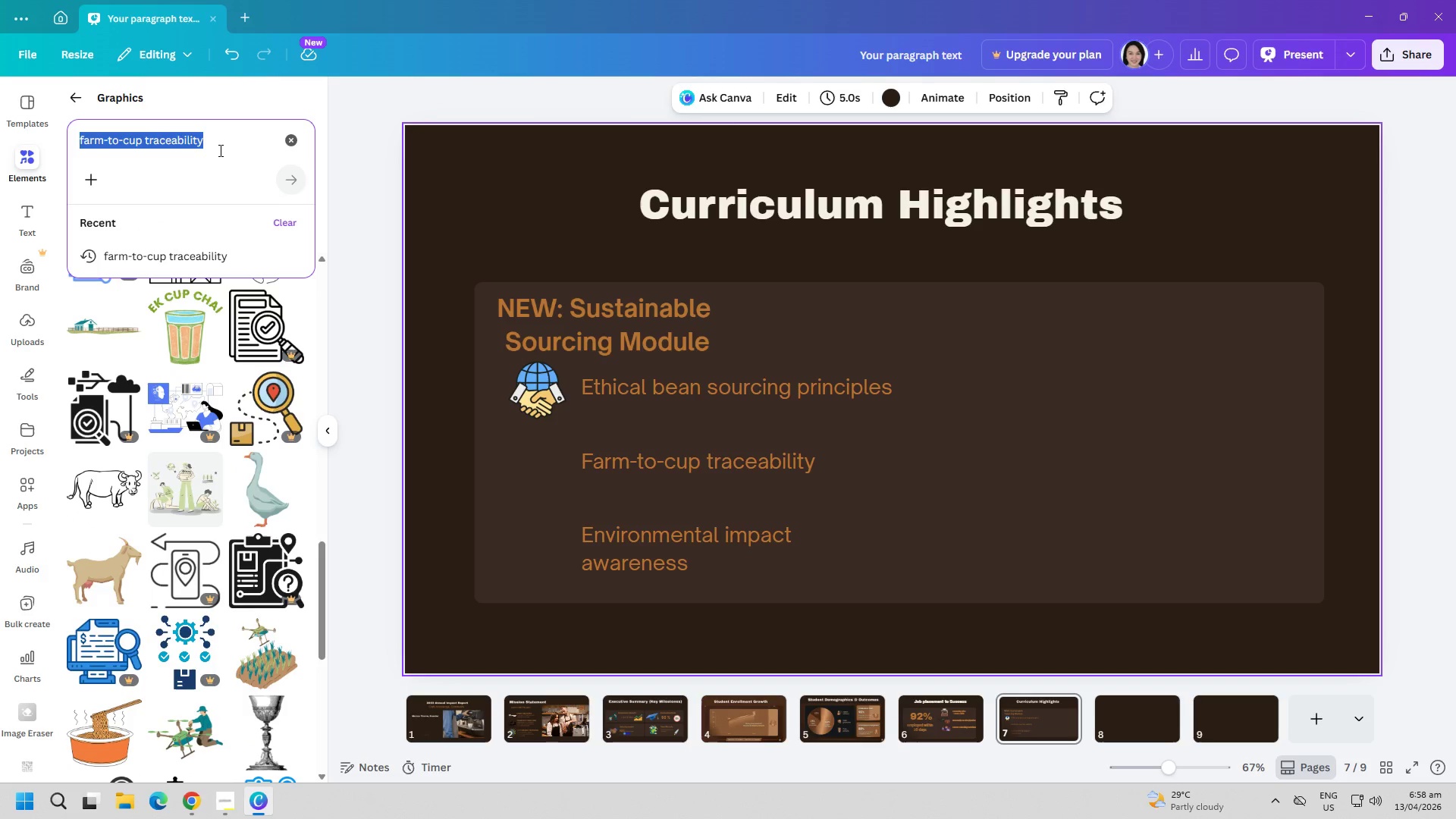 
key(Control+ControlLeft)
 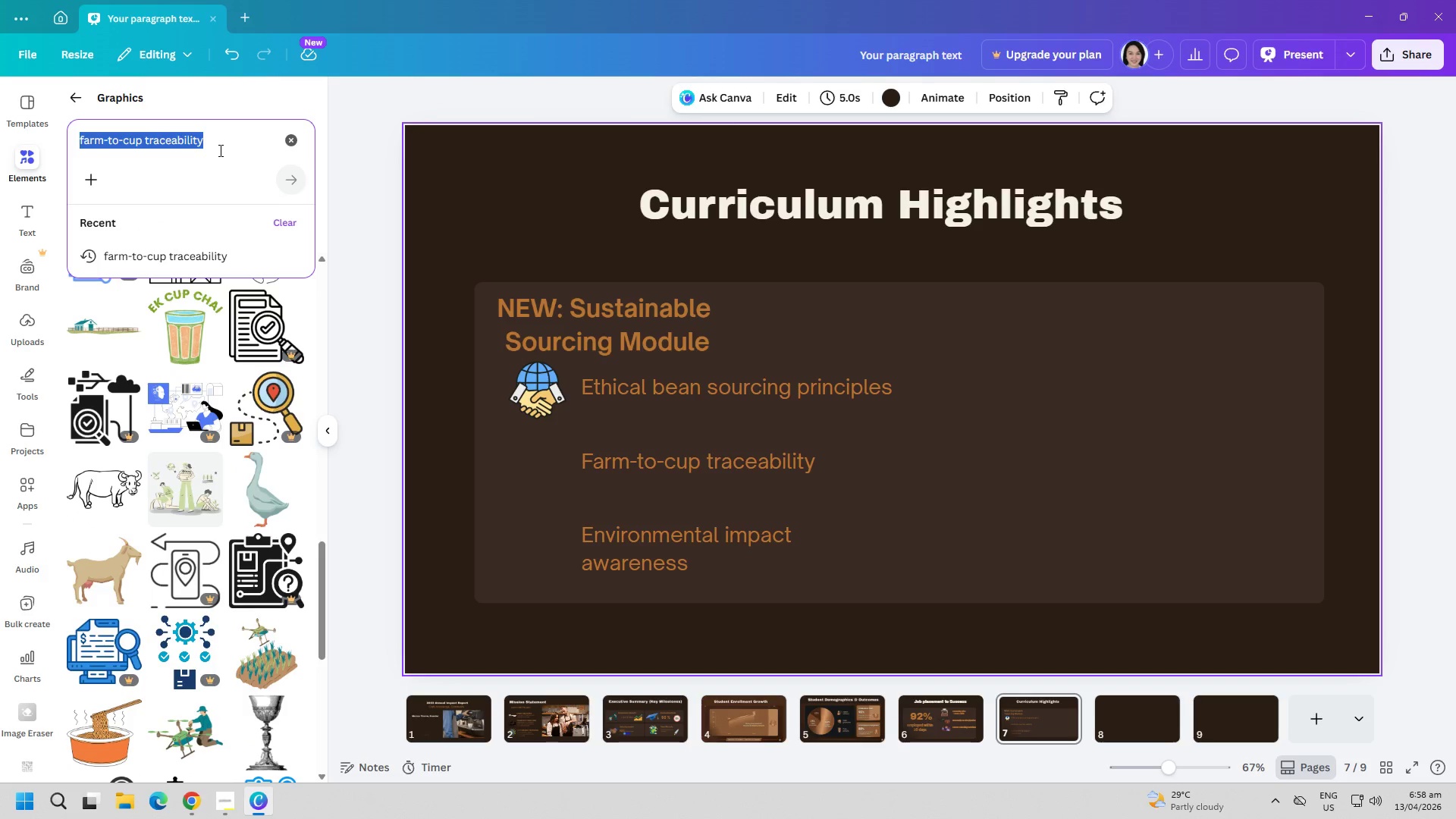 
key(Control+C)
 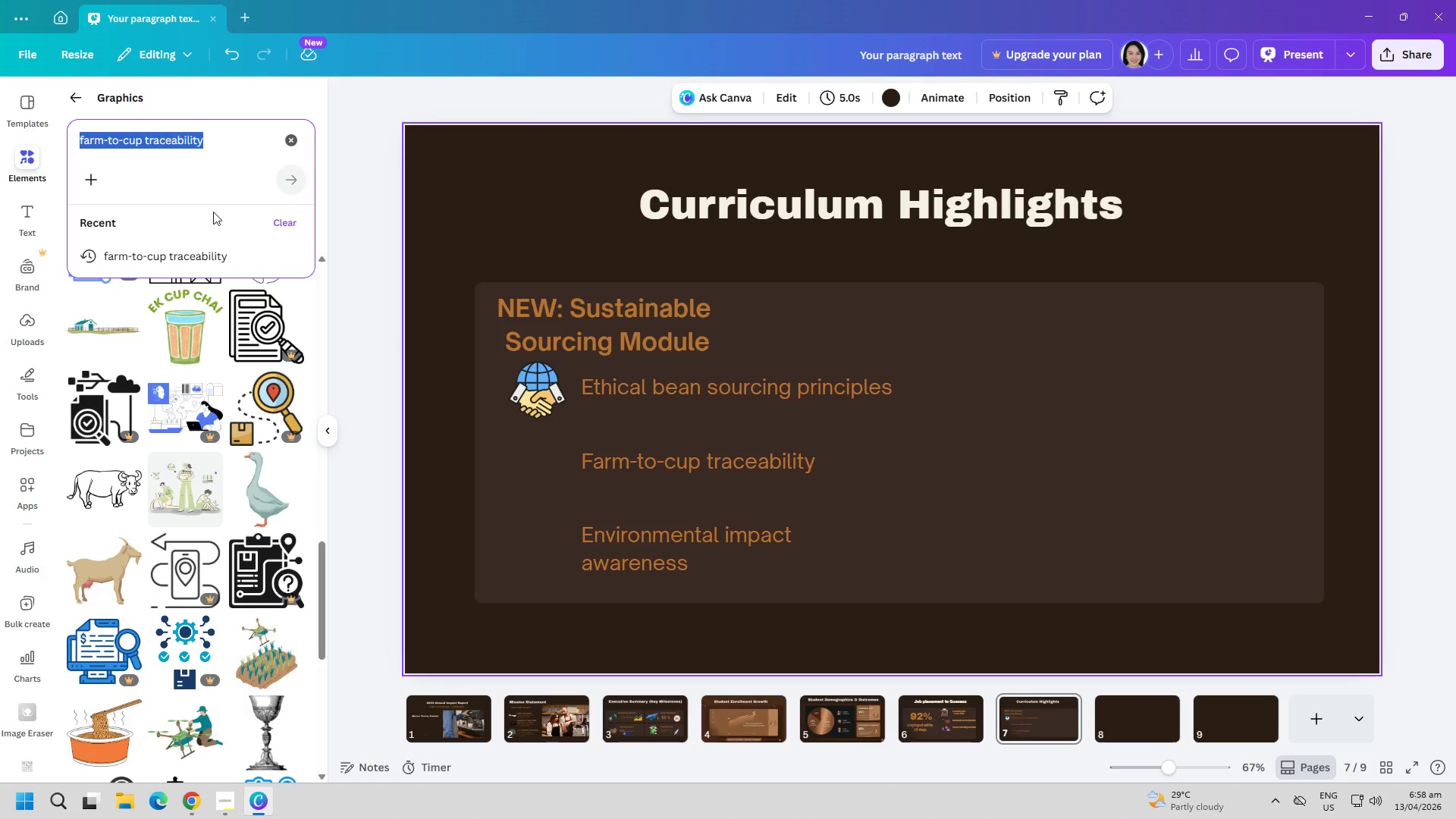 
key(Alt+AltLeft)
 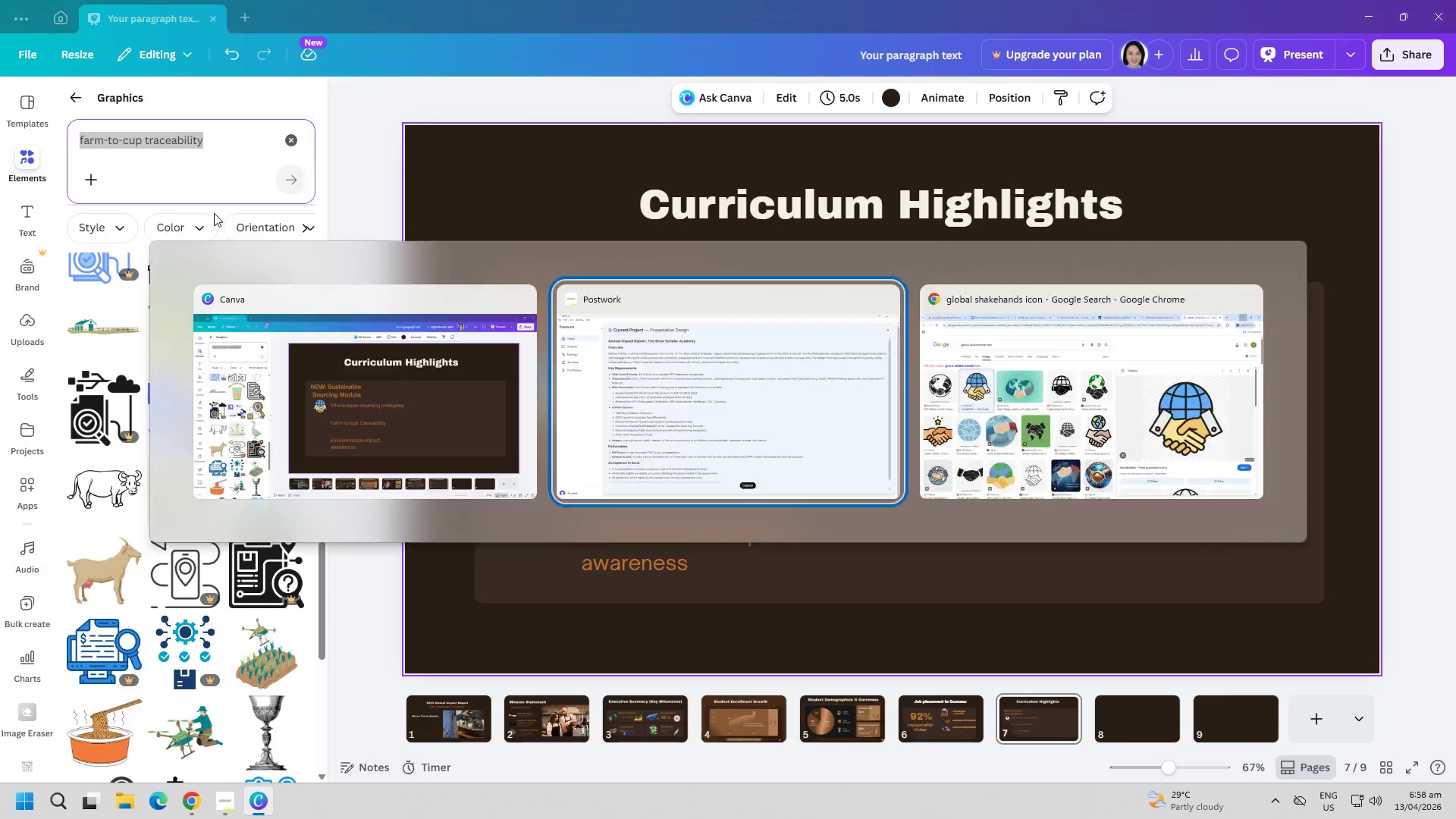 
key(Alt+Tab)